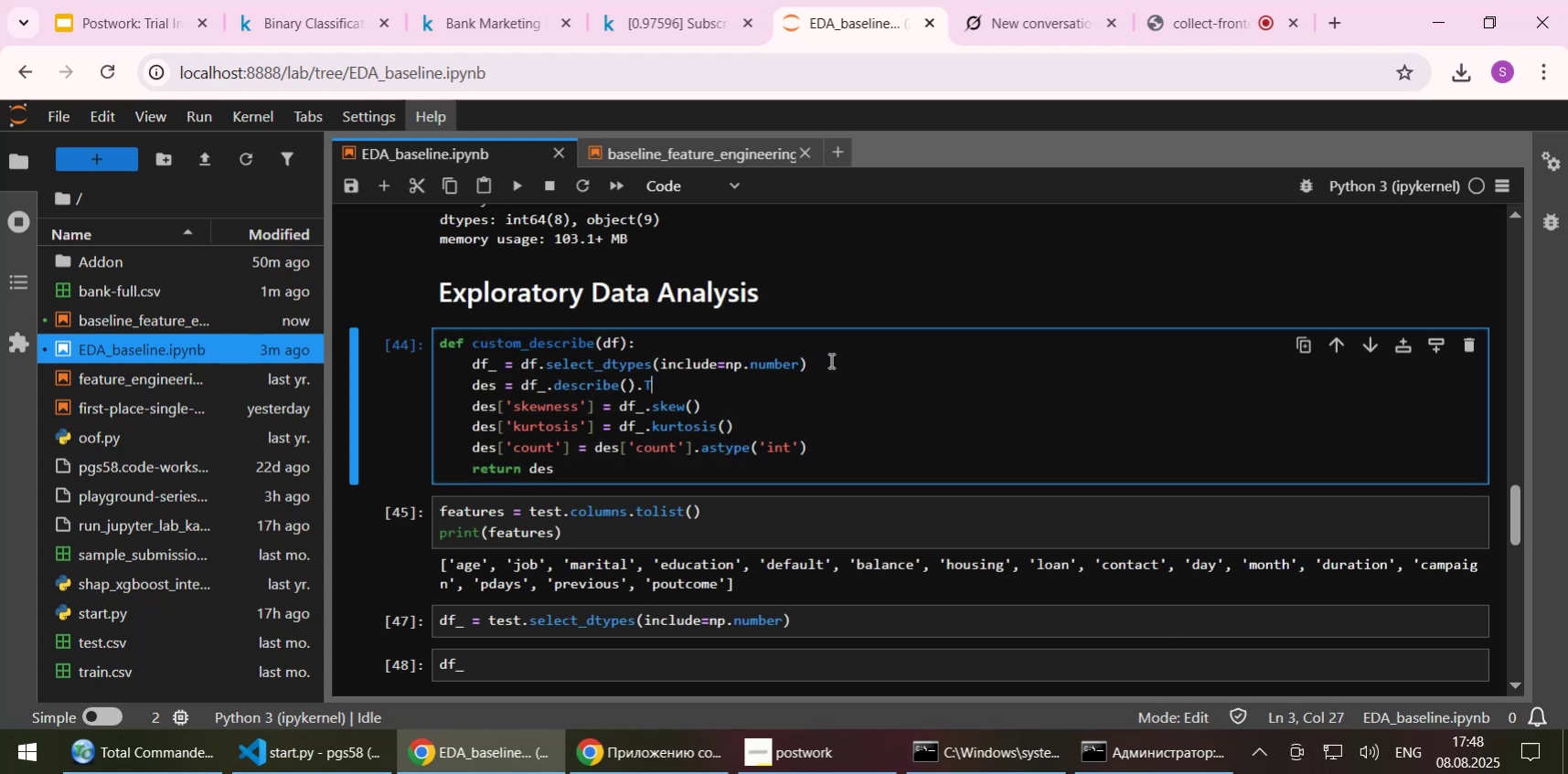 
left_click([829, 360])
 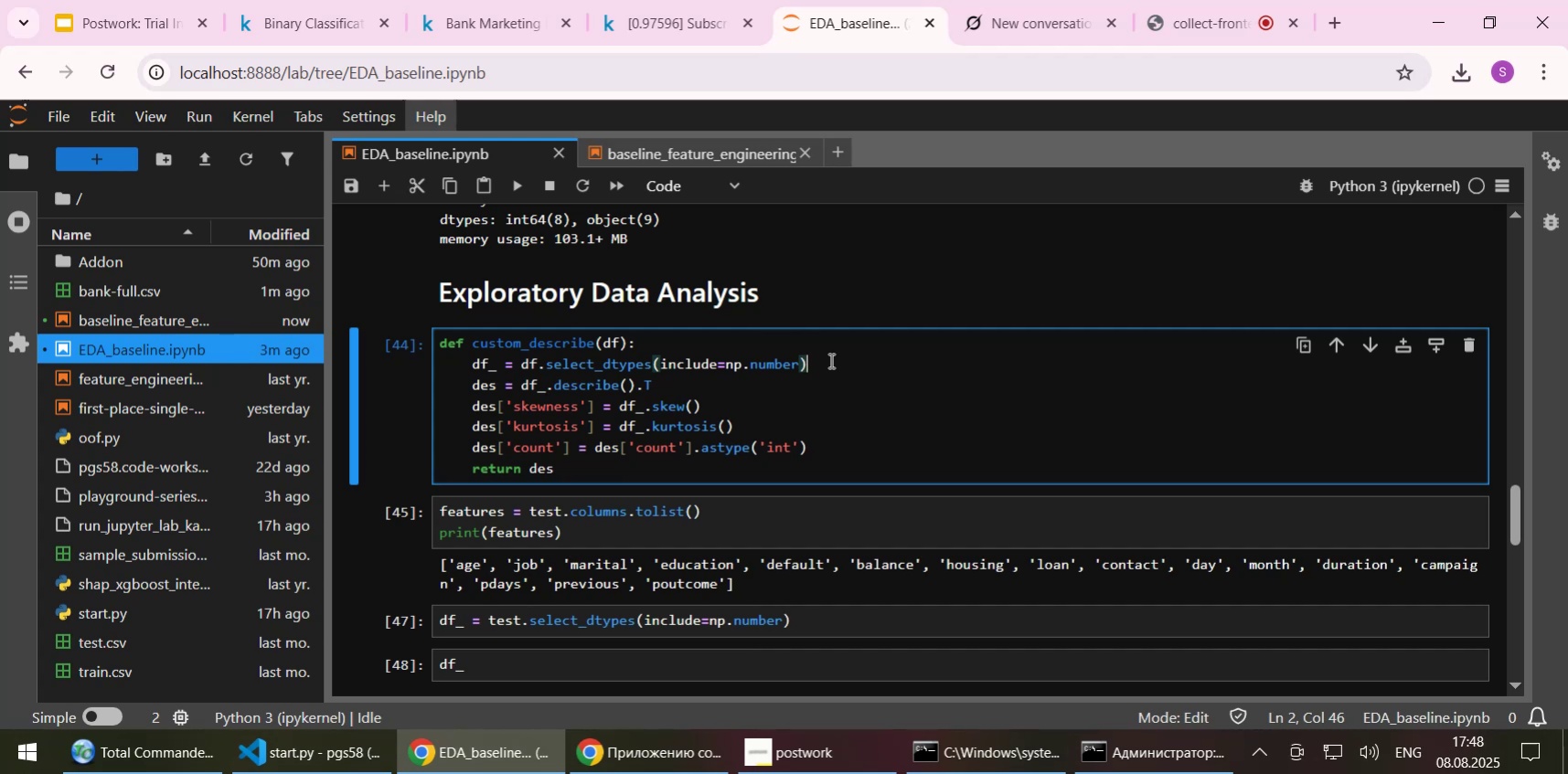 
wait(13.77)
 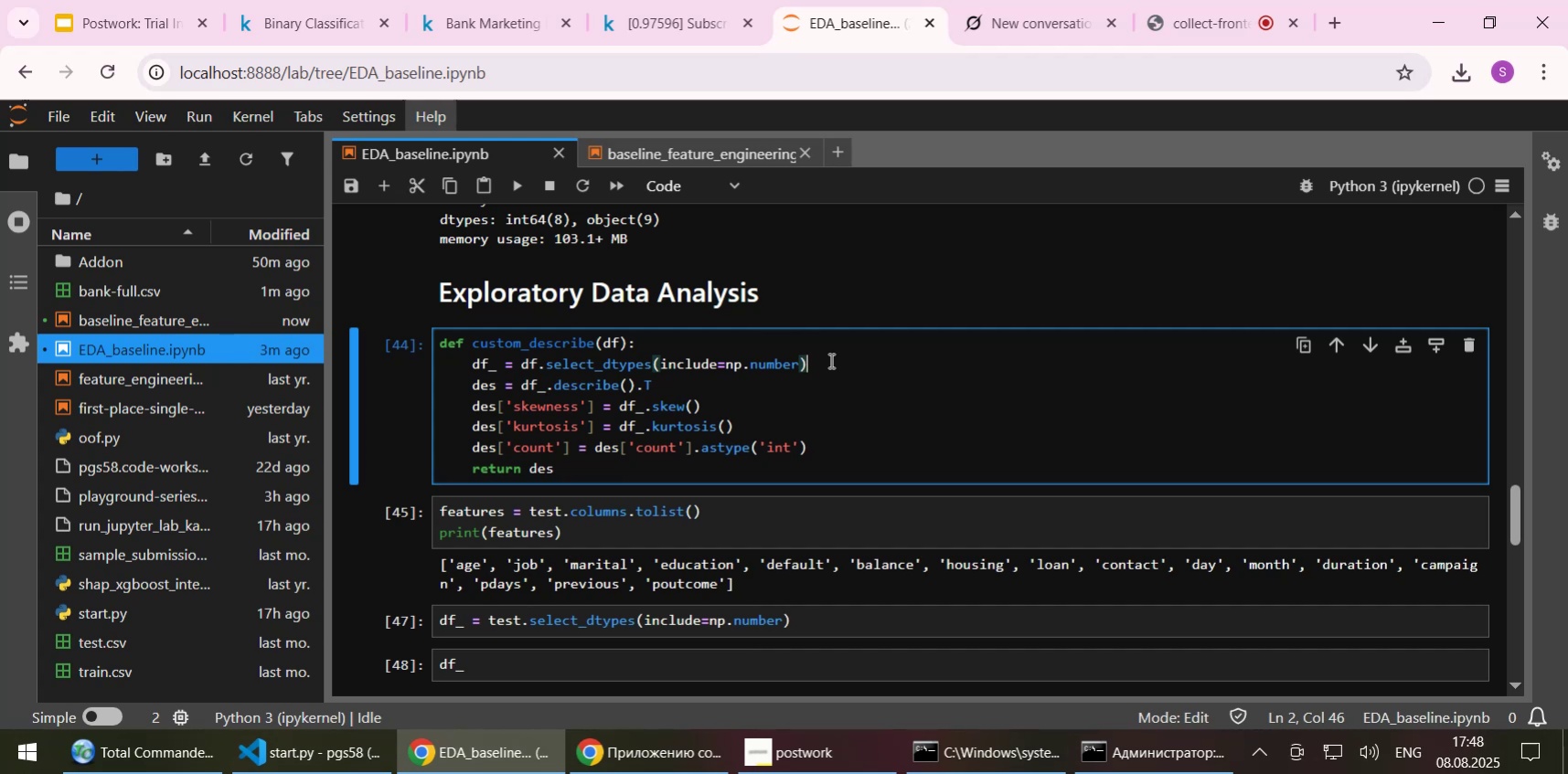 
scroll: coordinate [829, 360], scroll_direction: up, amount: 2.0
 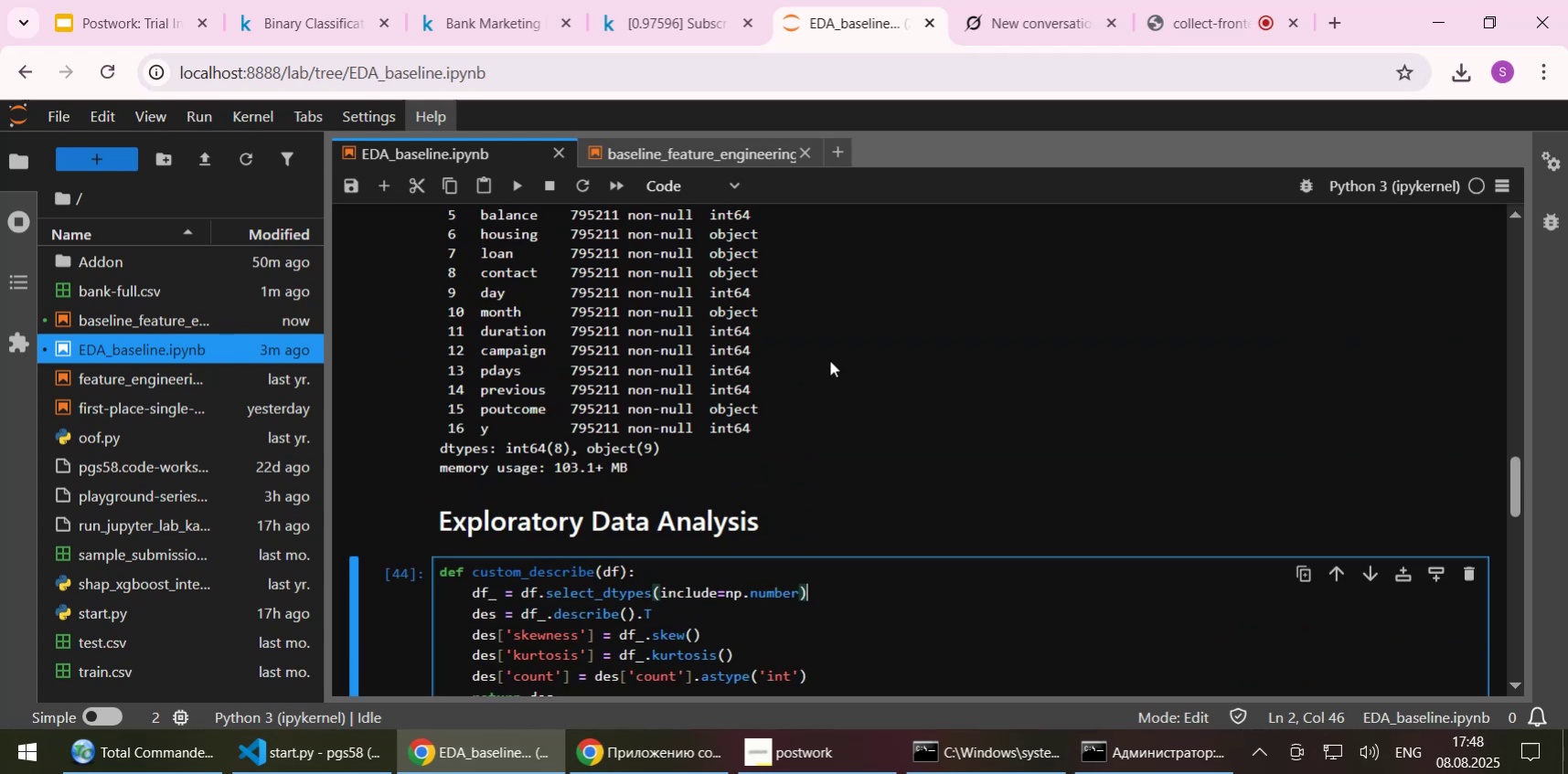 
scroll: coordinate [829, 360], scroll_direction: down, amount: 1.0
 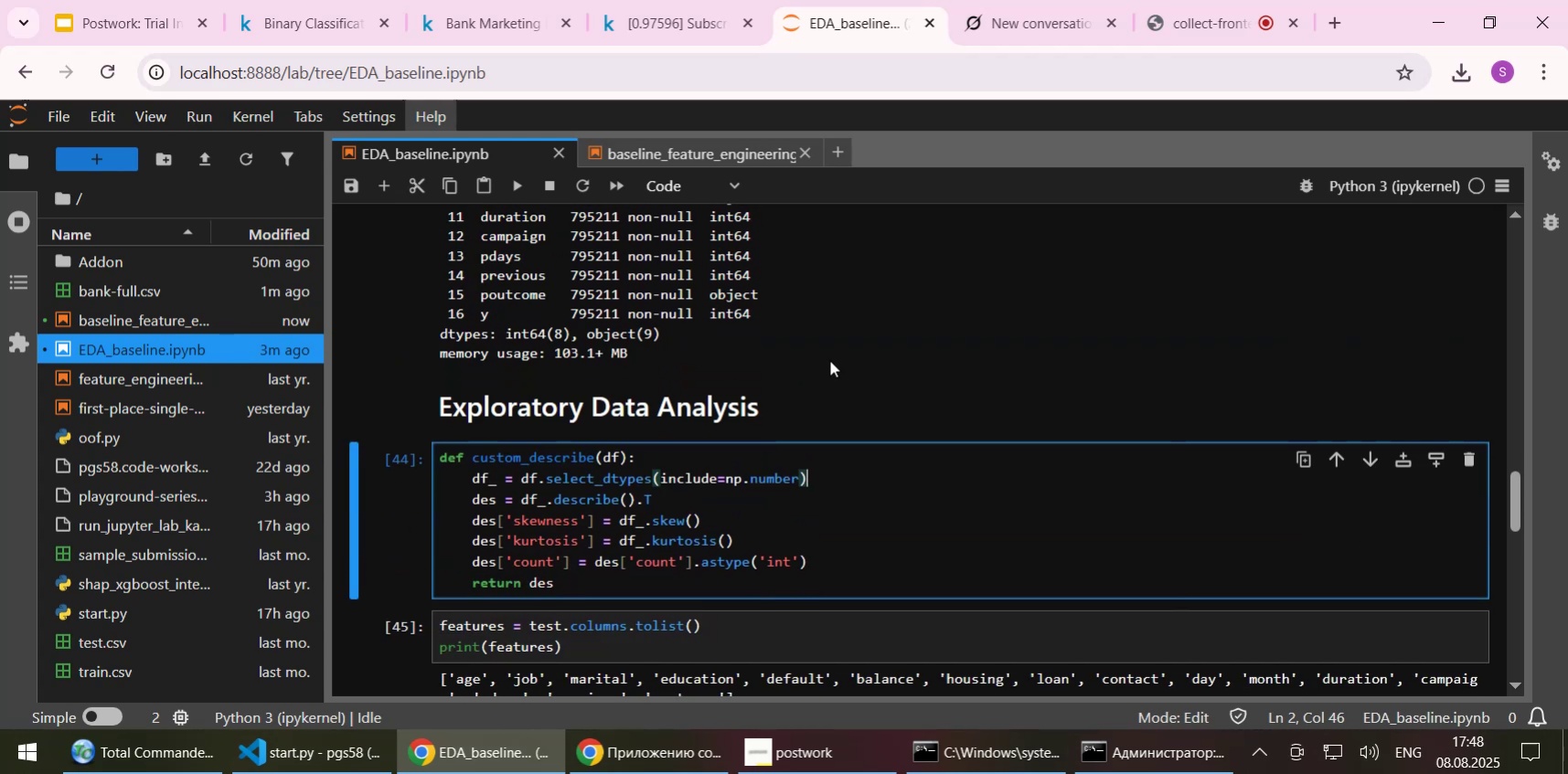 
scroll: coordinate [711, 472], scroll_direction: up, amount: 2.0
 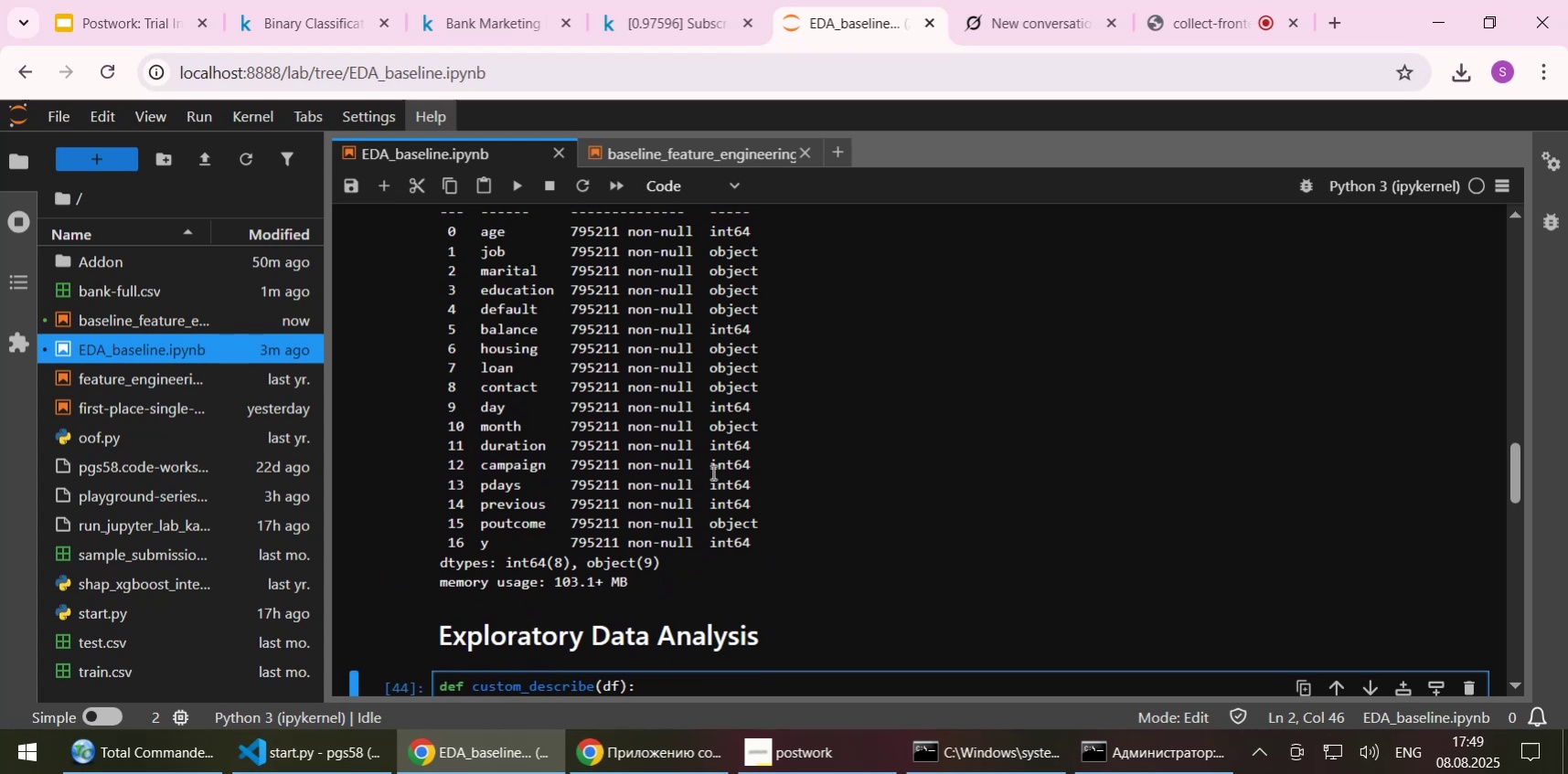 
scroll: coordinate [711, 472], scroll_direction: down, amount: 2.0
 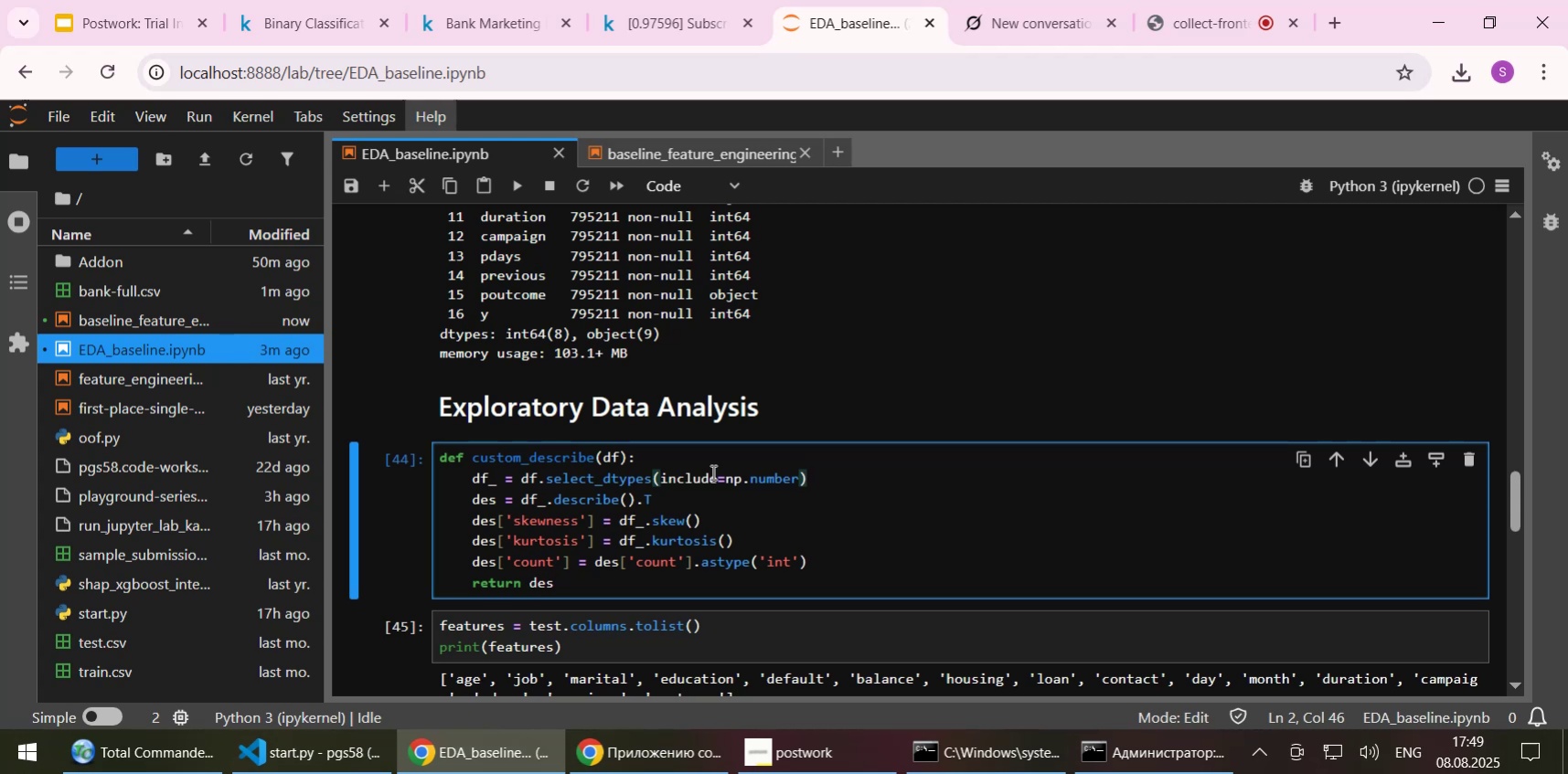 
wait(11.77)
 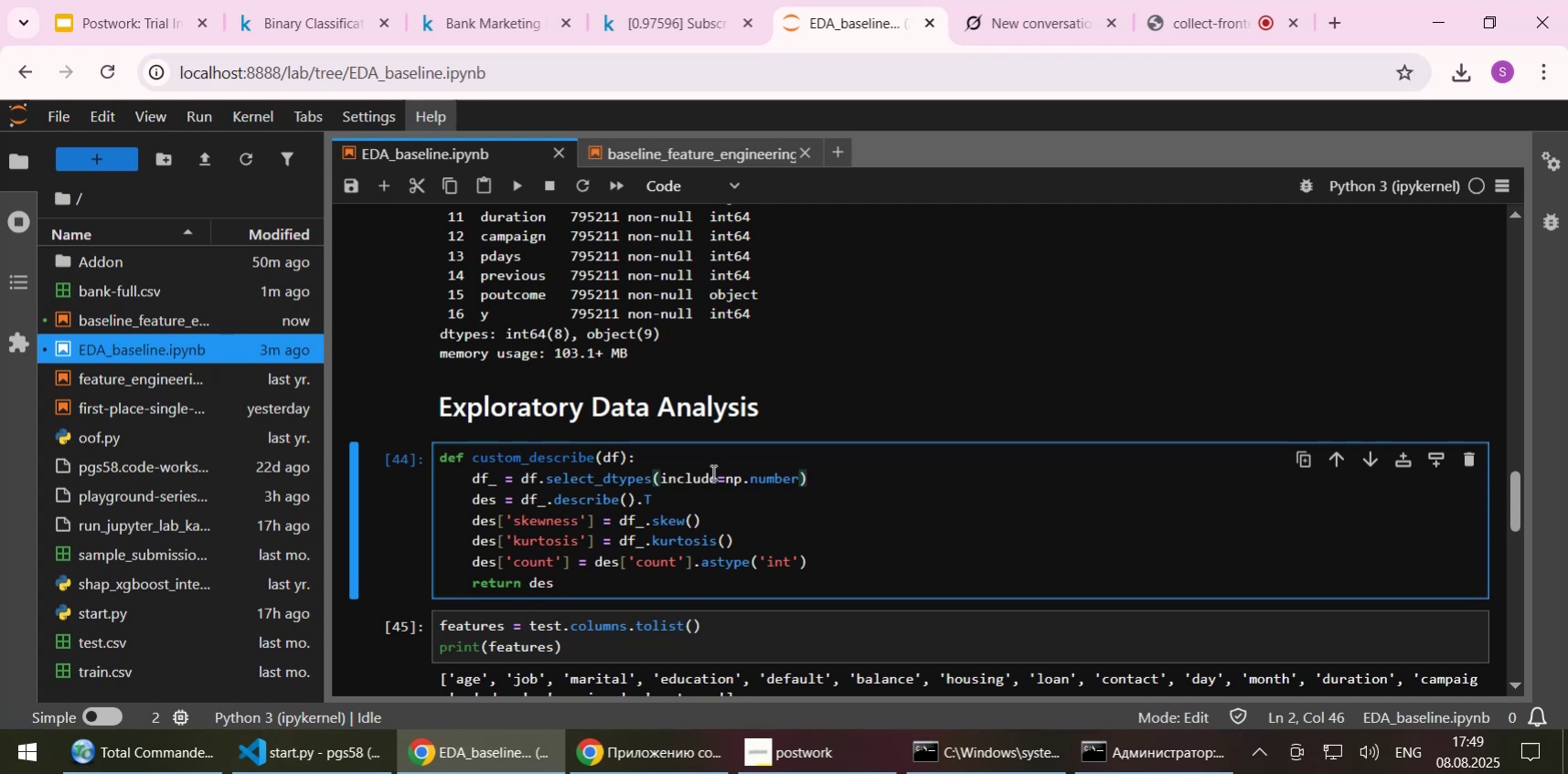 
scroll: coordinate [795, 517], scroll_direction: down, amount: 1.0
 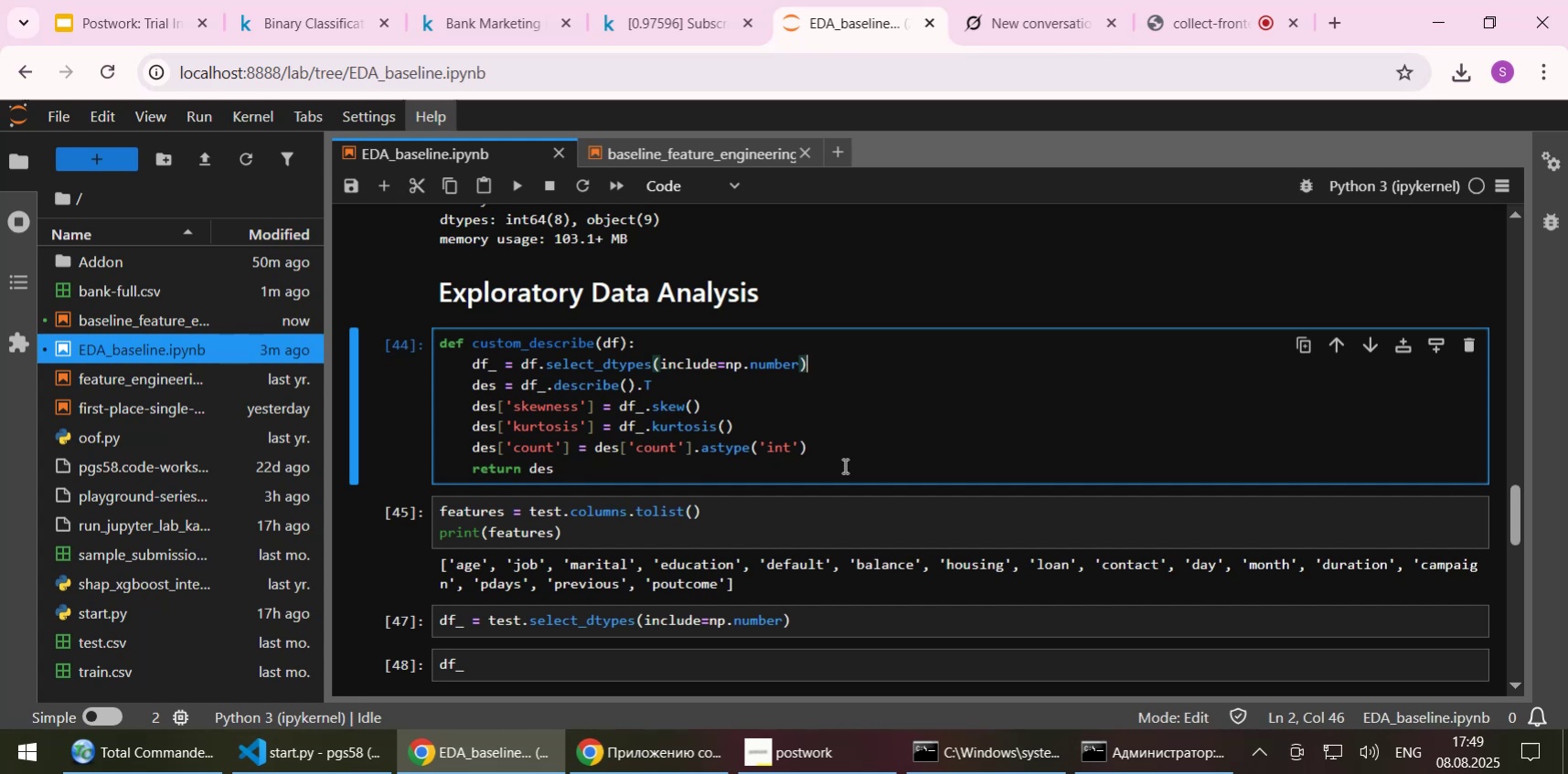 
wait(5.38)
 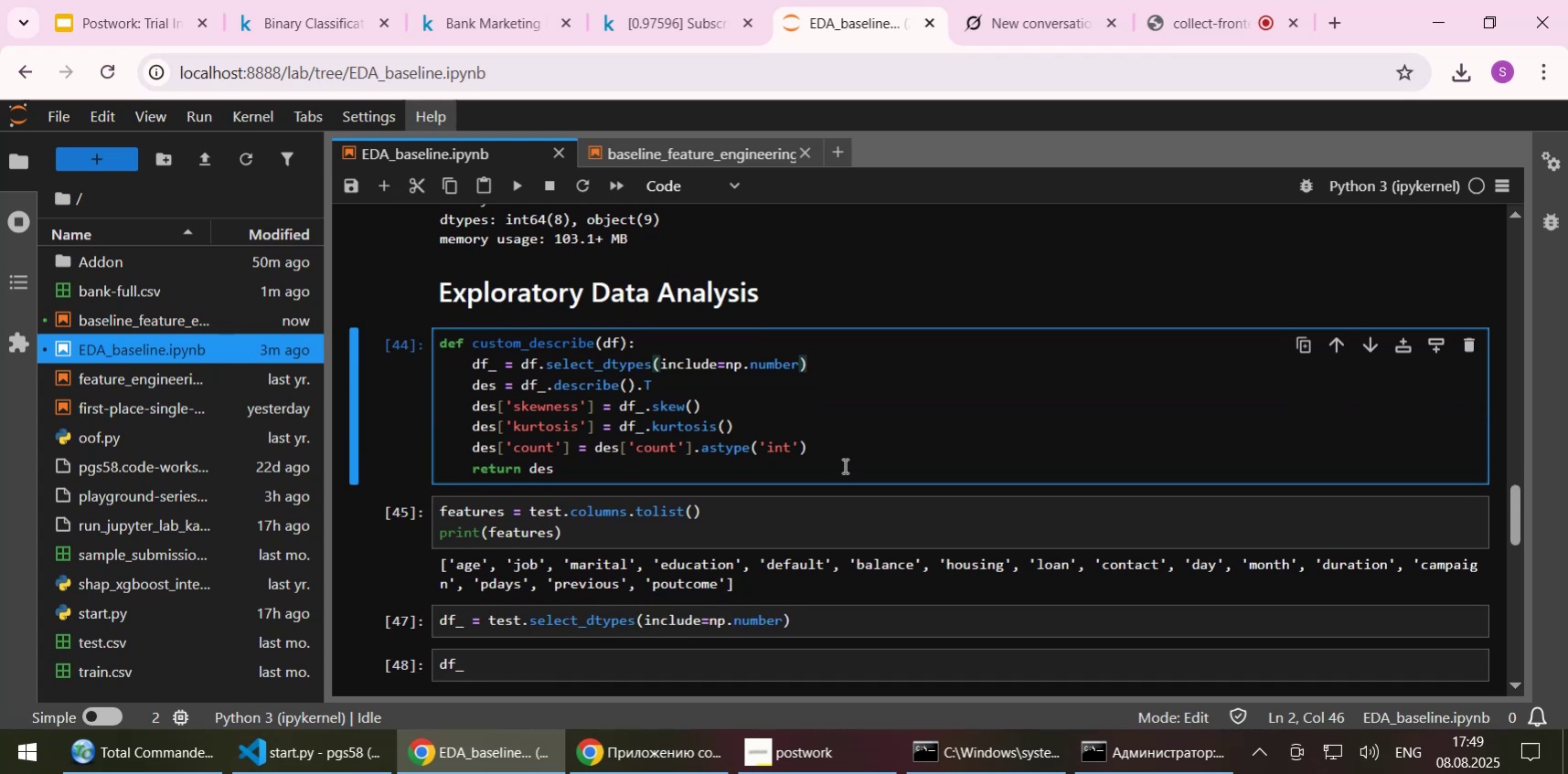 
left_click([843, 465])
 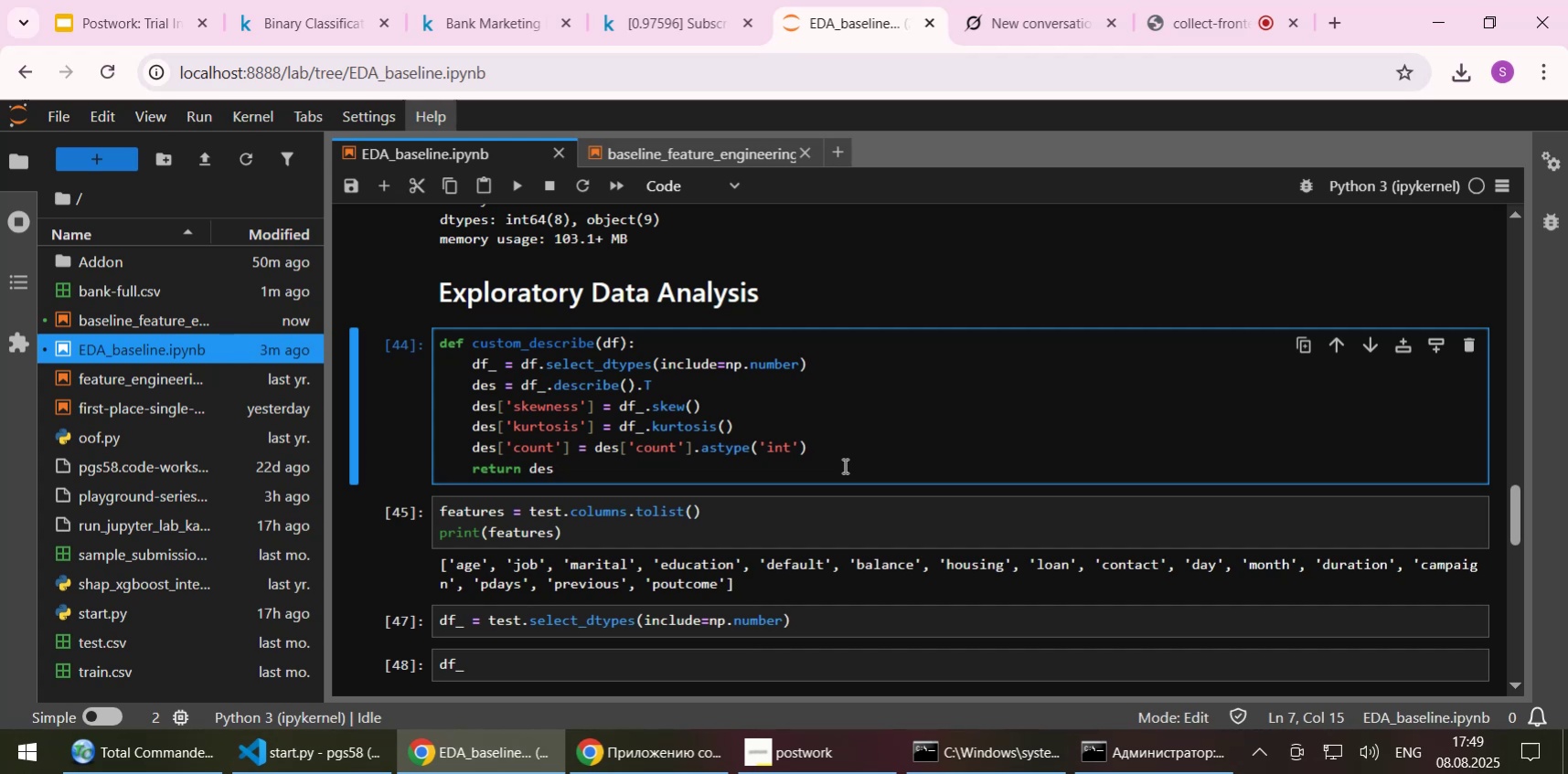 
wait(14.54)
 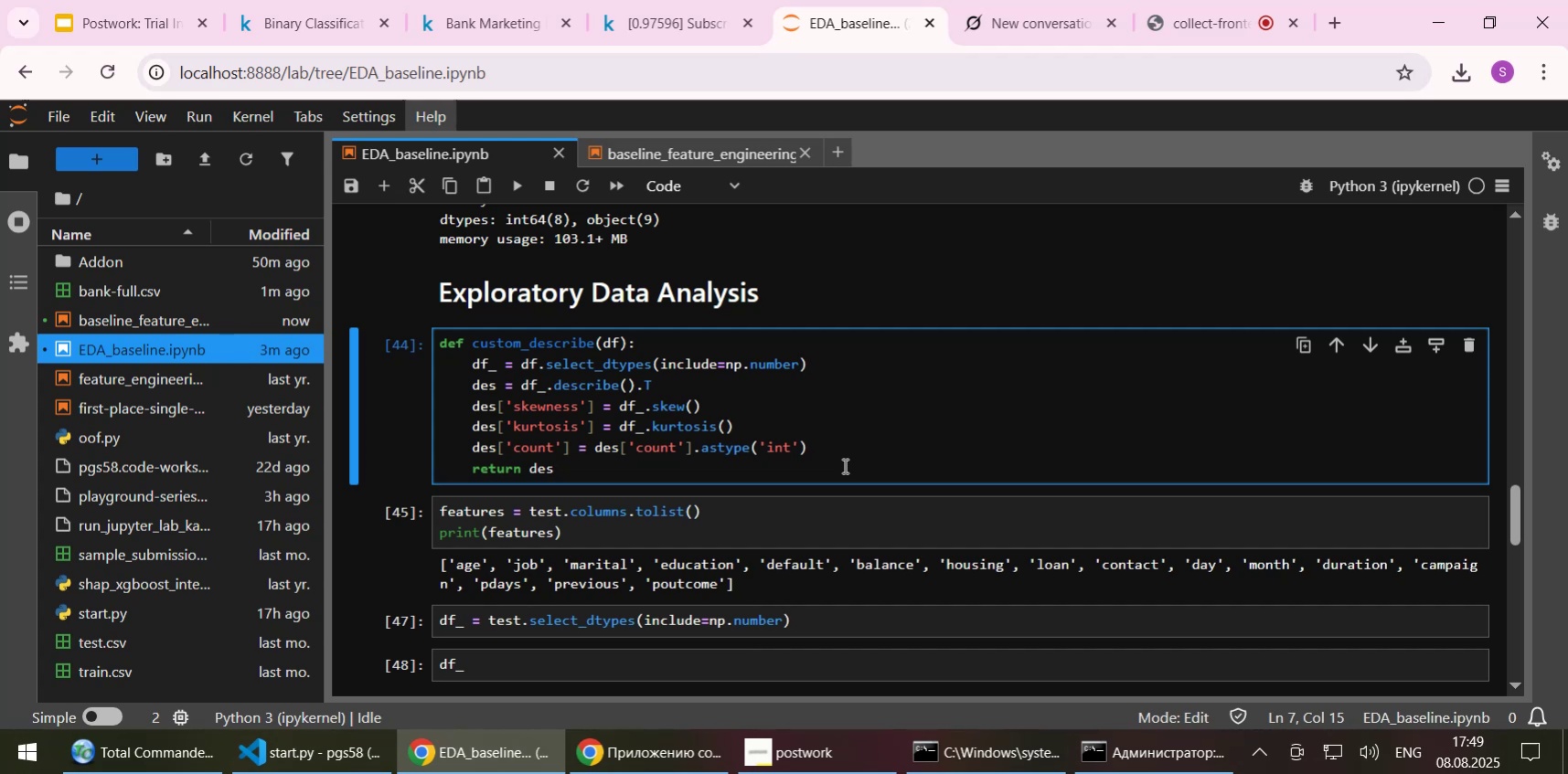 
left_click([850, 440])
 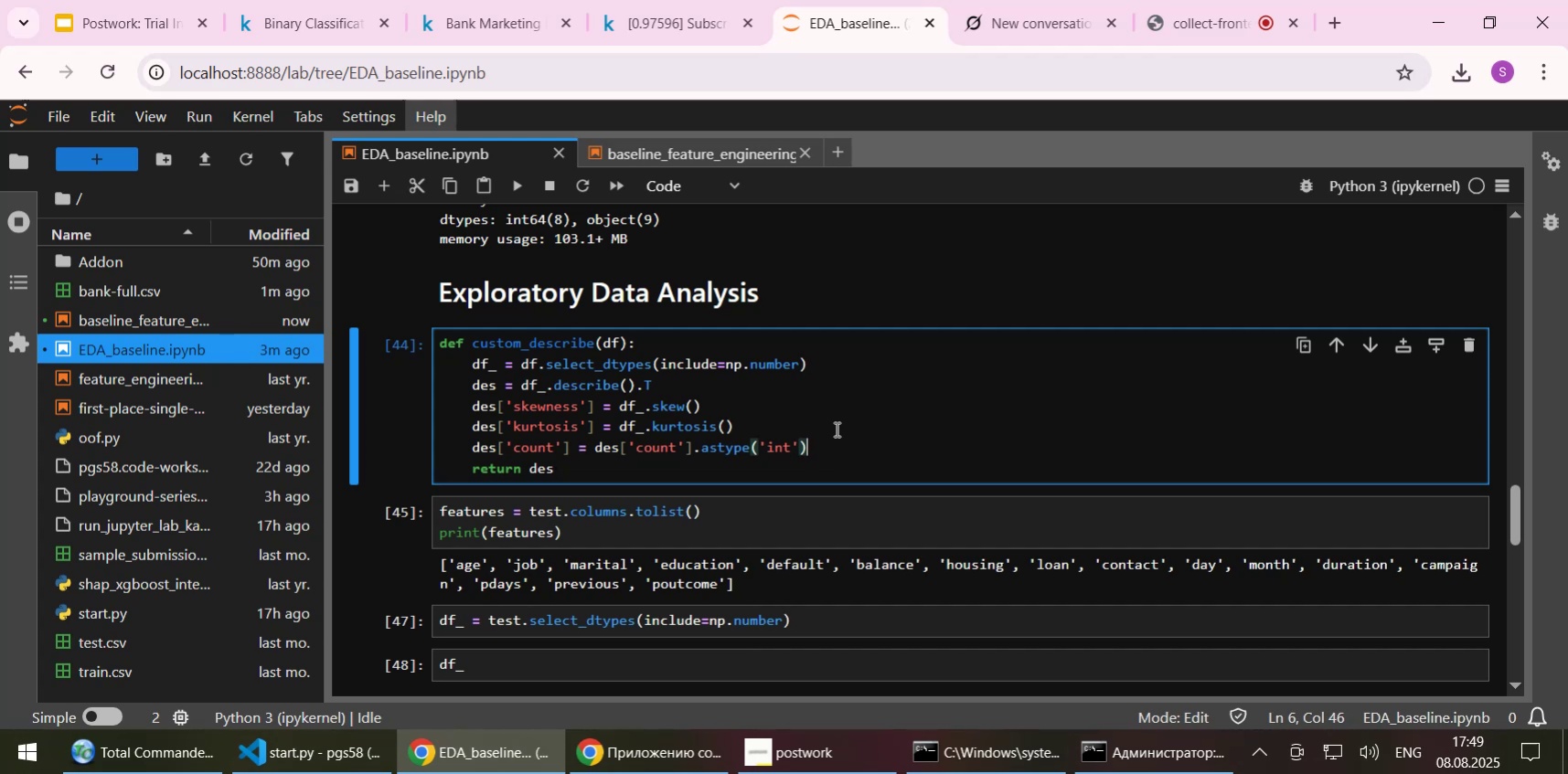 
left_click([835, 429])
 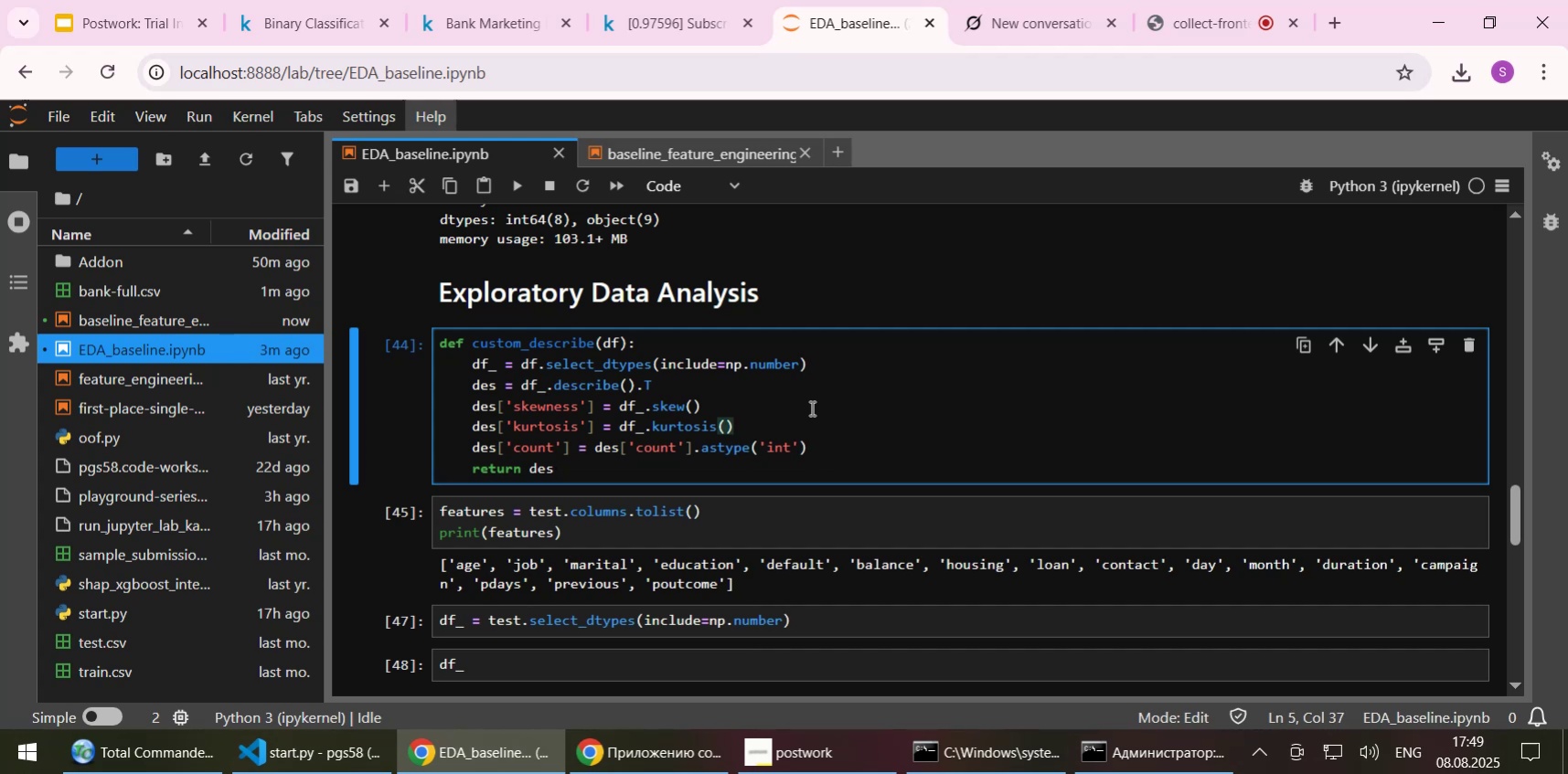 
left_click([810, 408])
 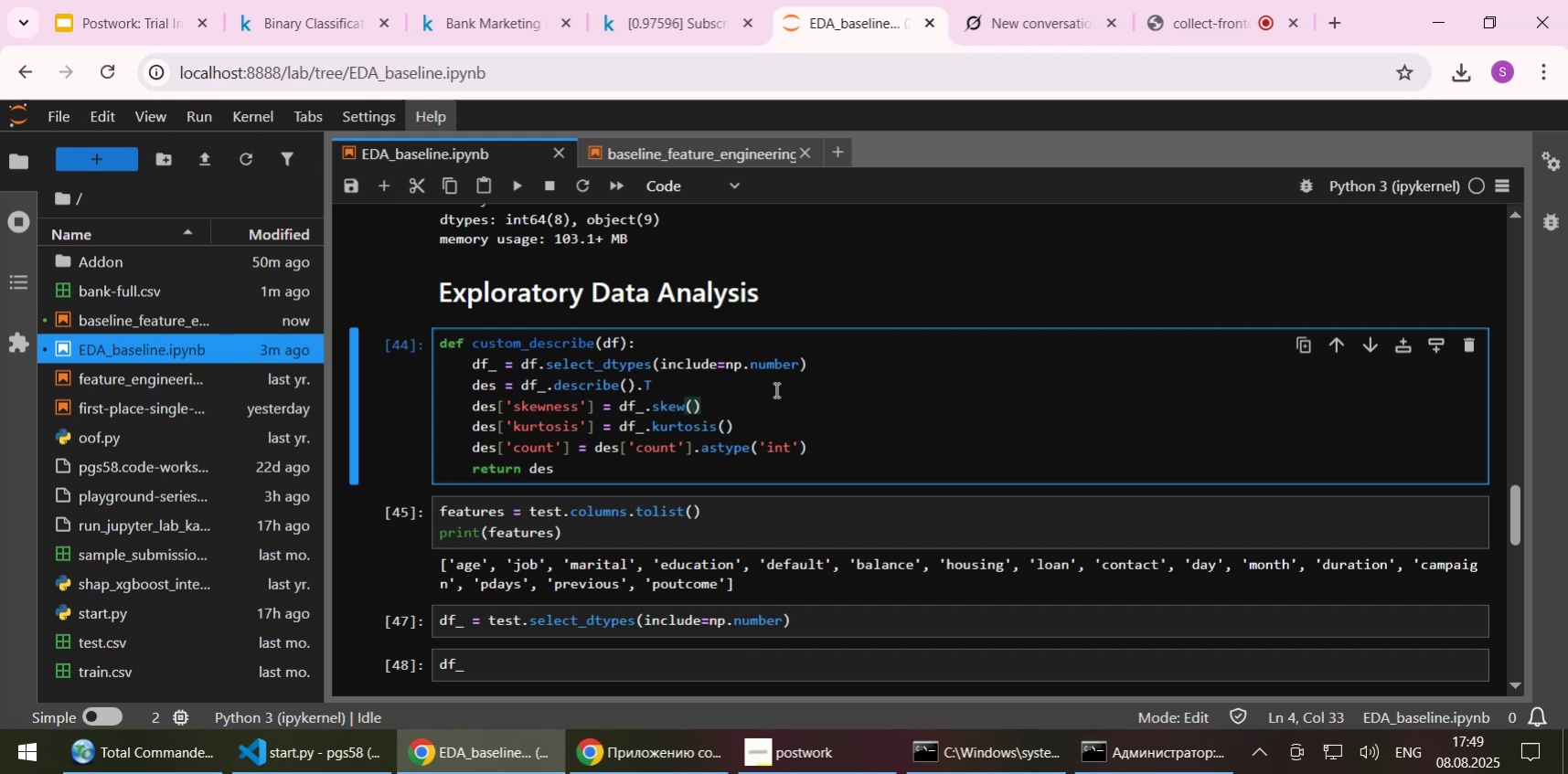 
left_click([774, 389])
 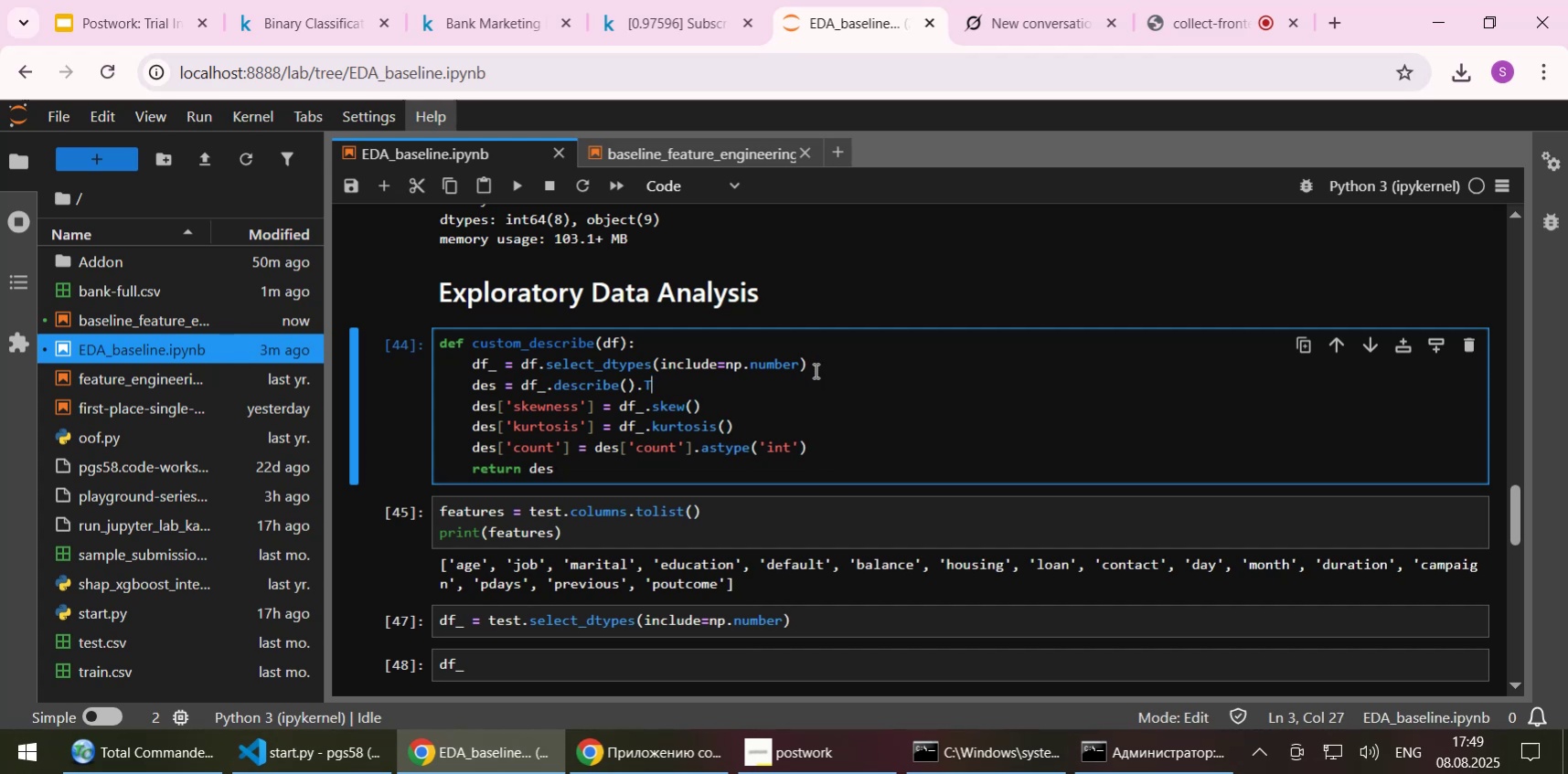 
left_click([814, 370])
 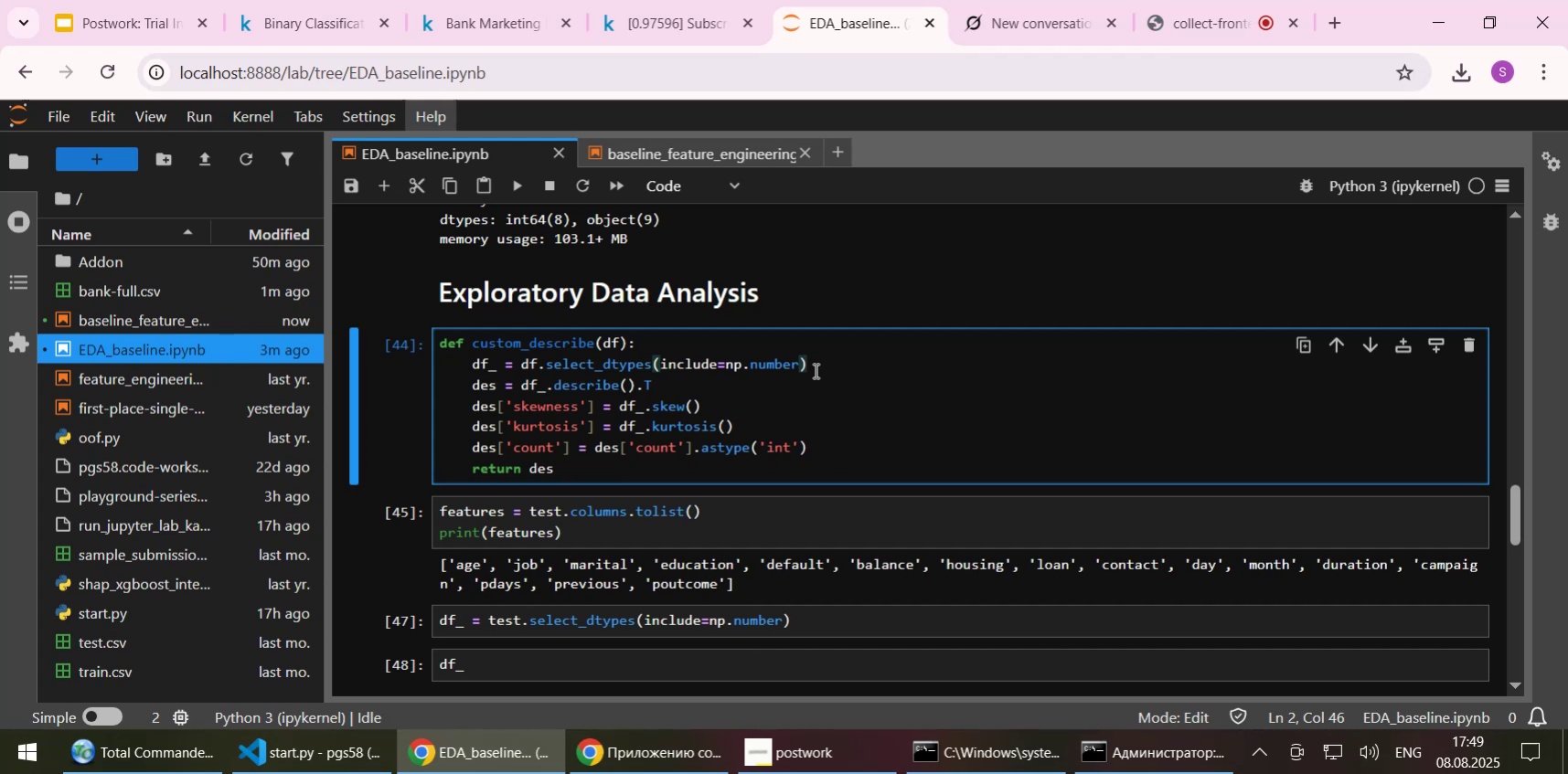 
wait(7.43)
 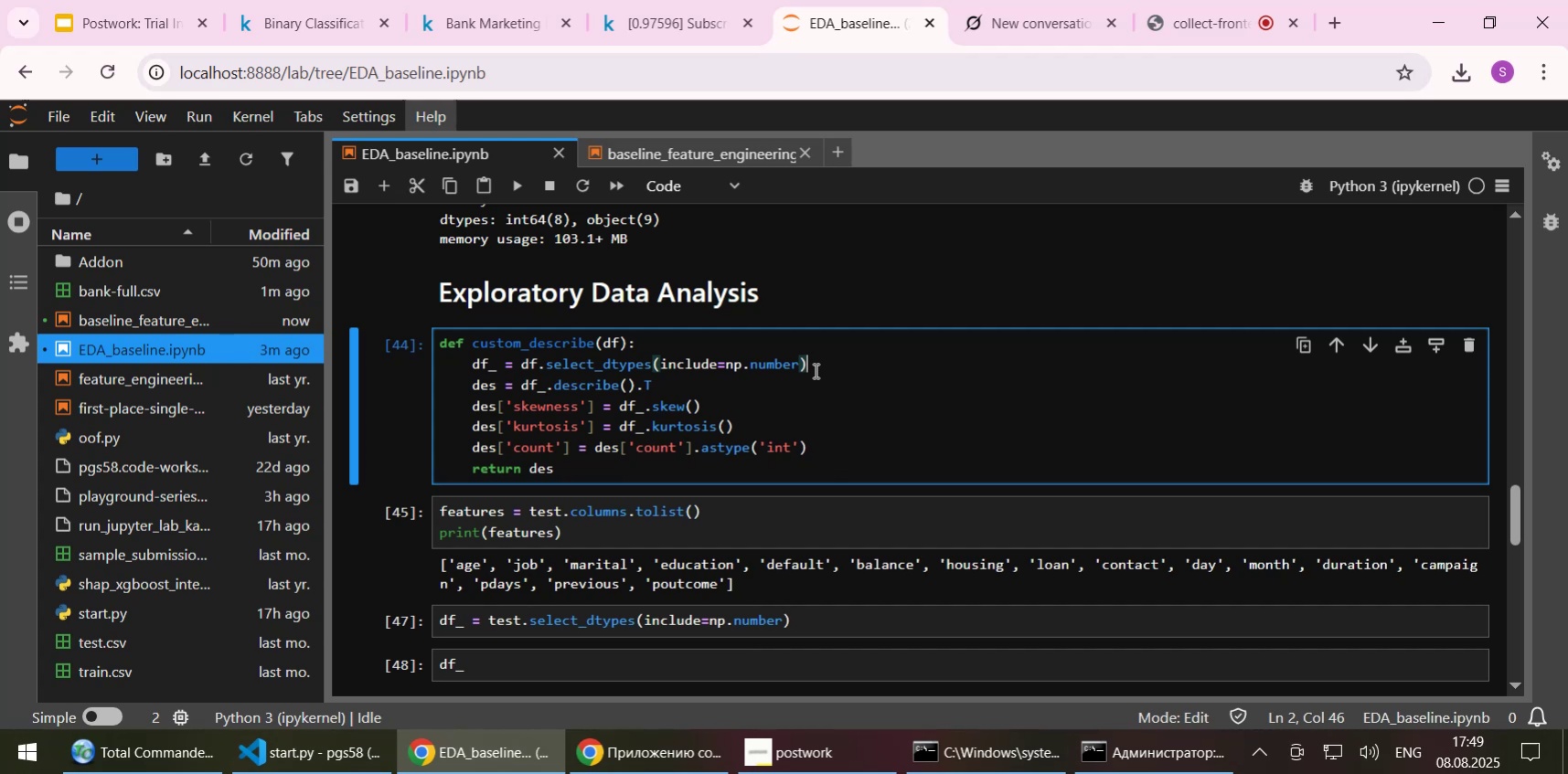 
scroll: coordinate [815, 366], scroll_direction: down, amount: 1.0
 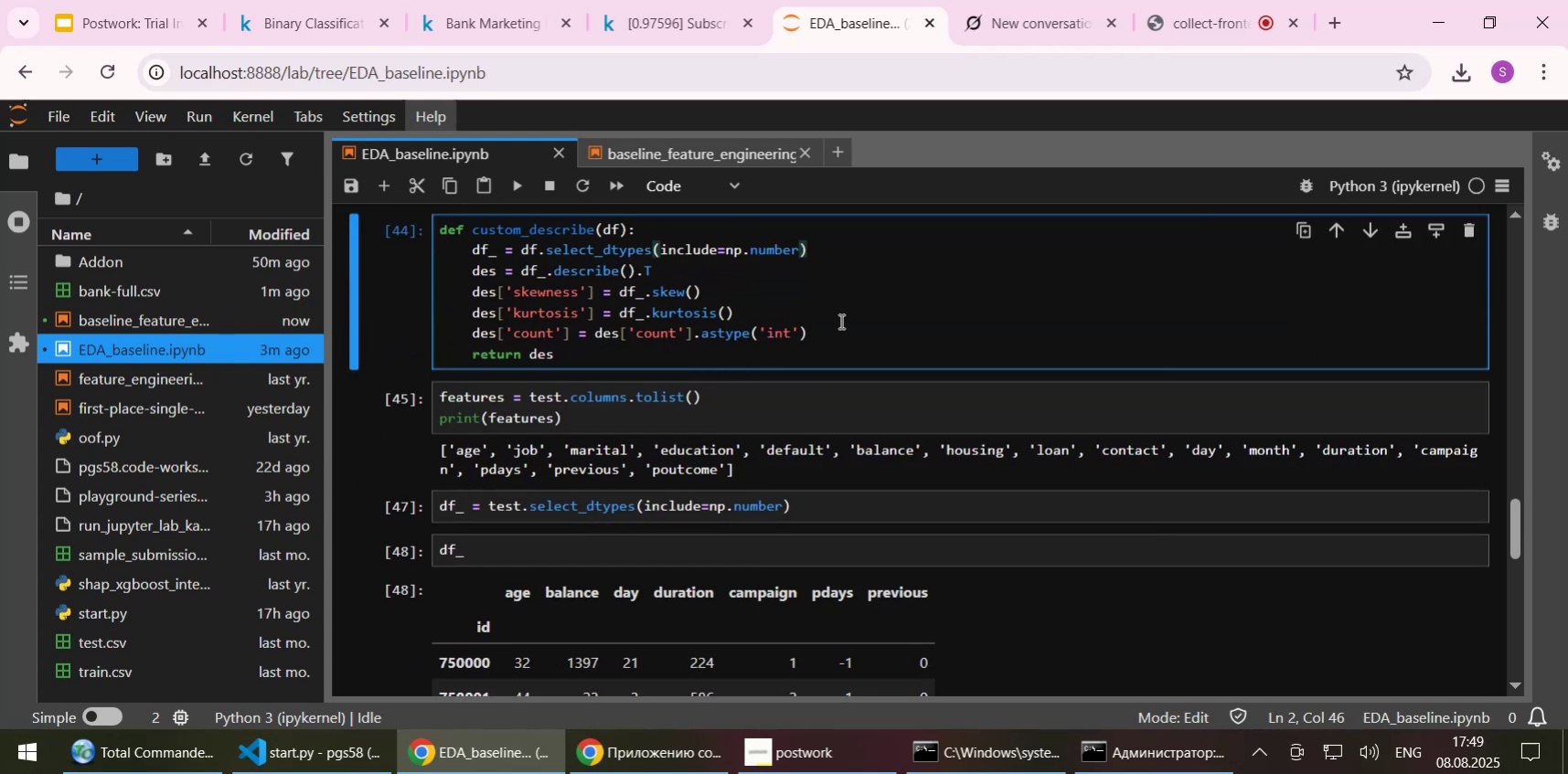 
left_click([839, 321])
 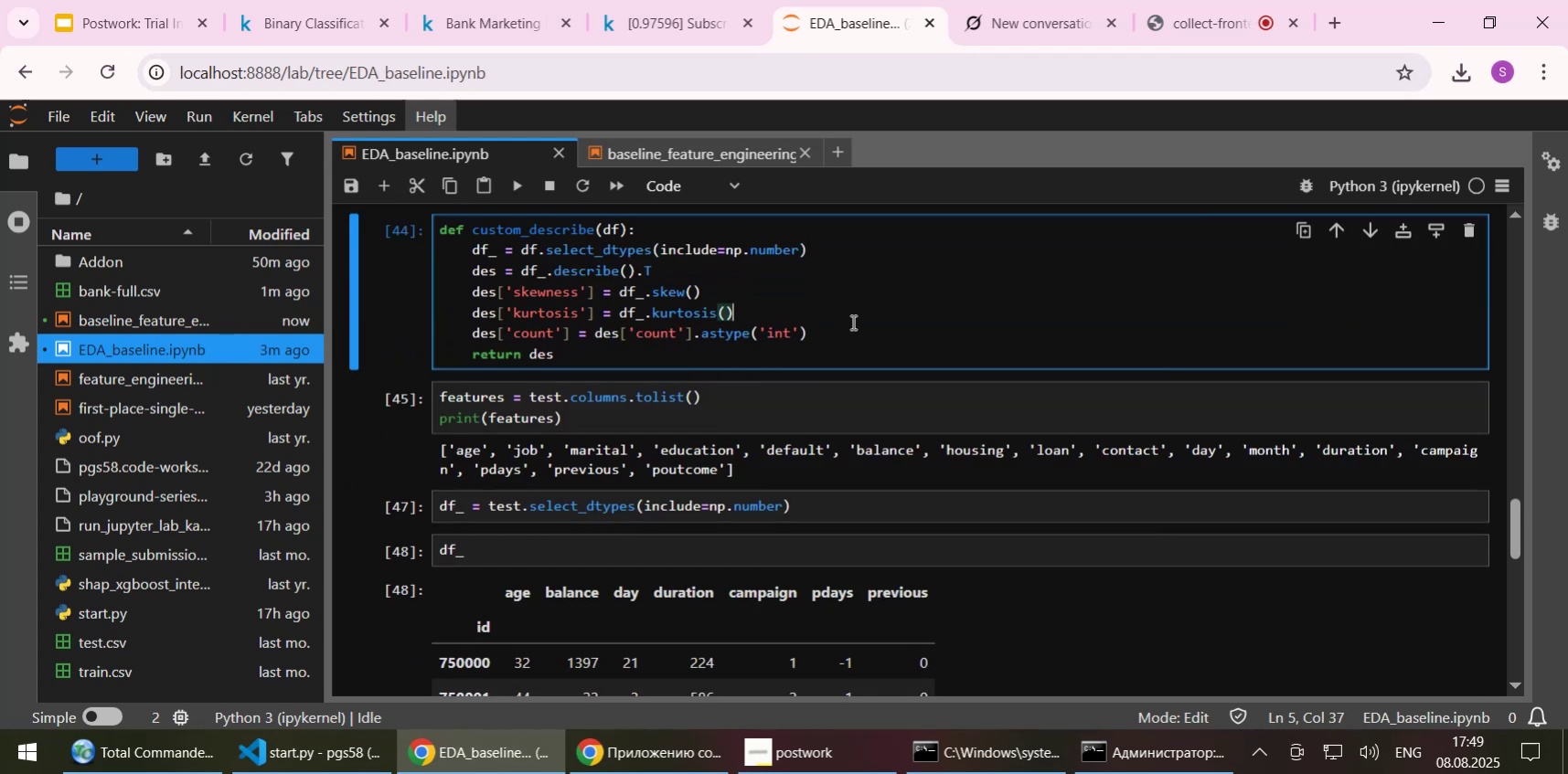 
key(Shift+ShiftLeft)
 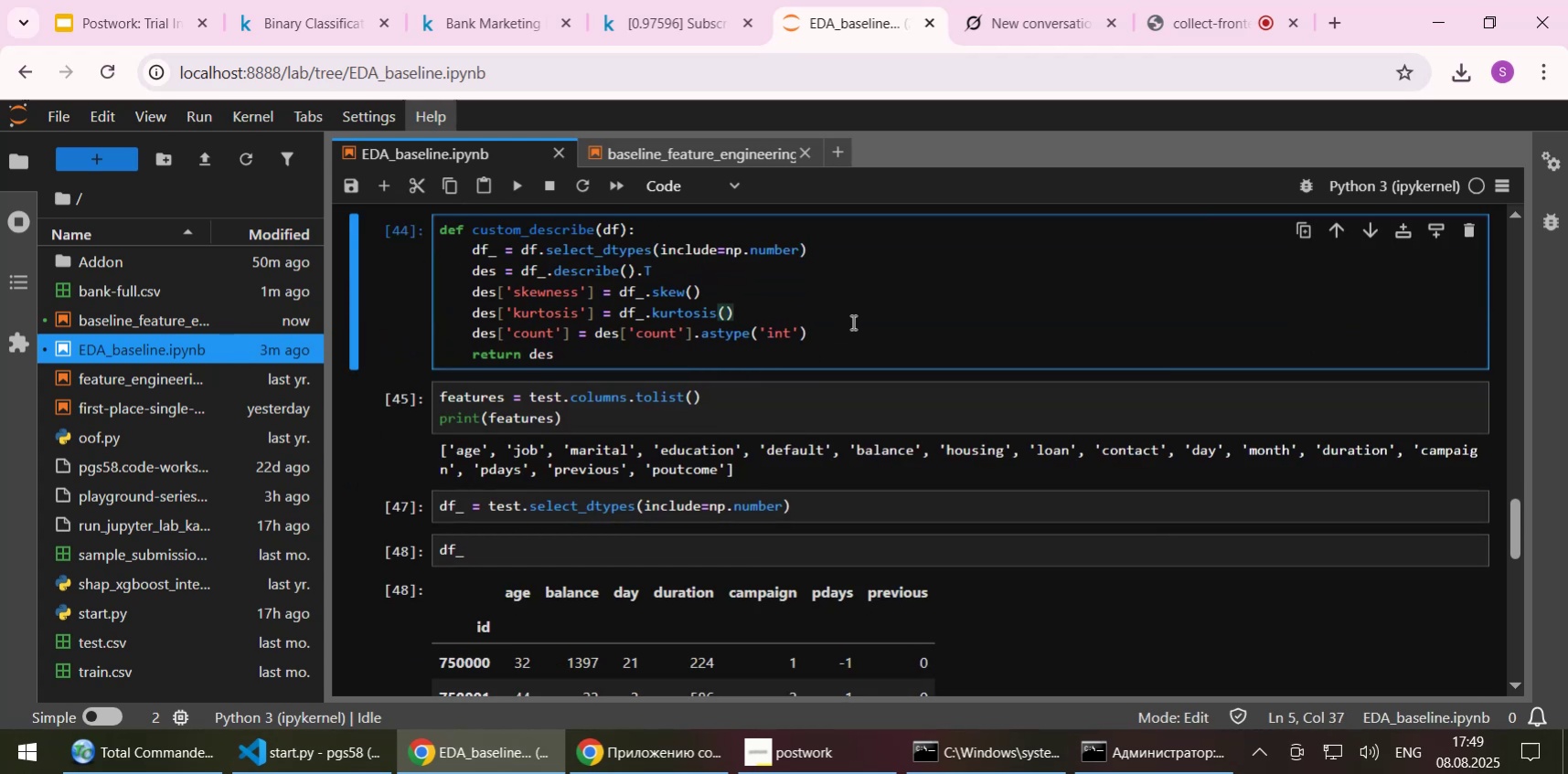 
key(Shift+Enter)
 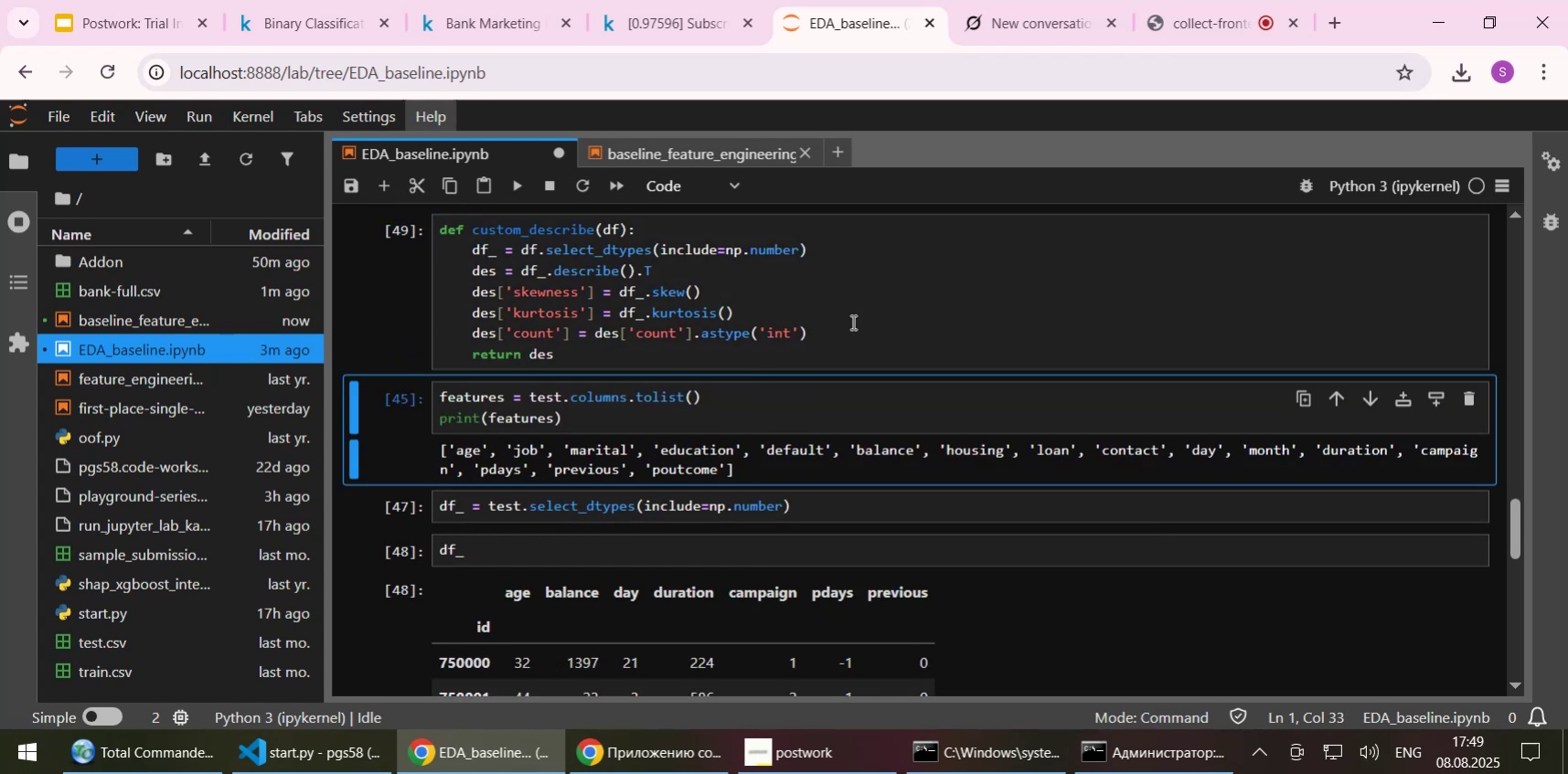 